 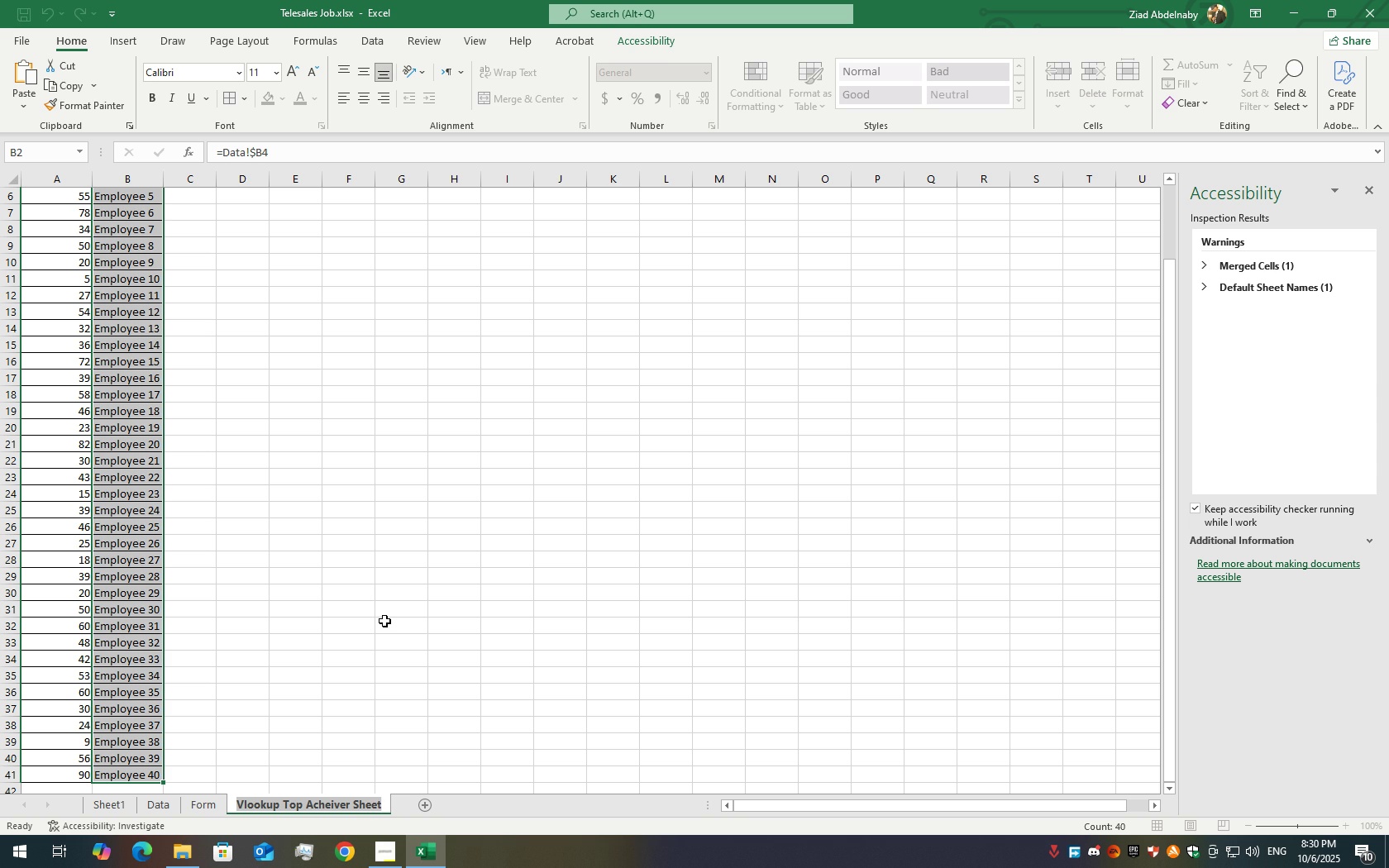 
key(Shift+ShiftLeft)
 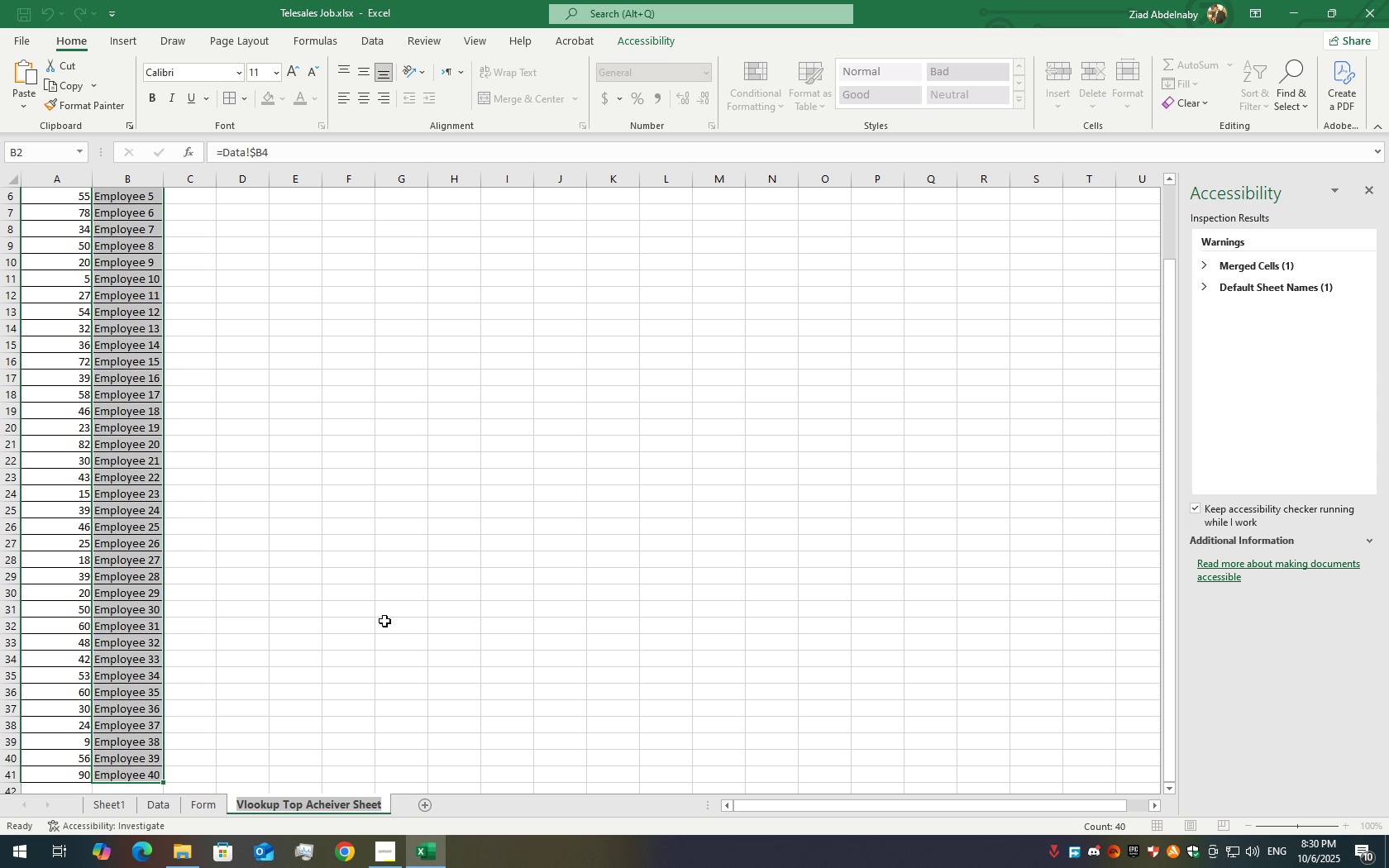 
key(Shift+ShiftLeft)
 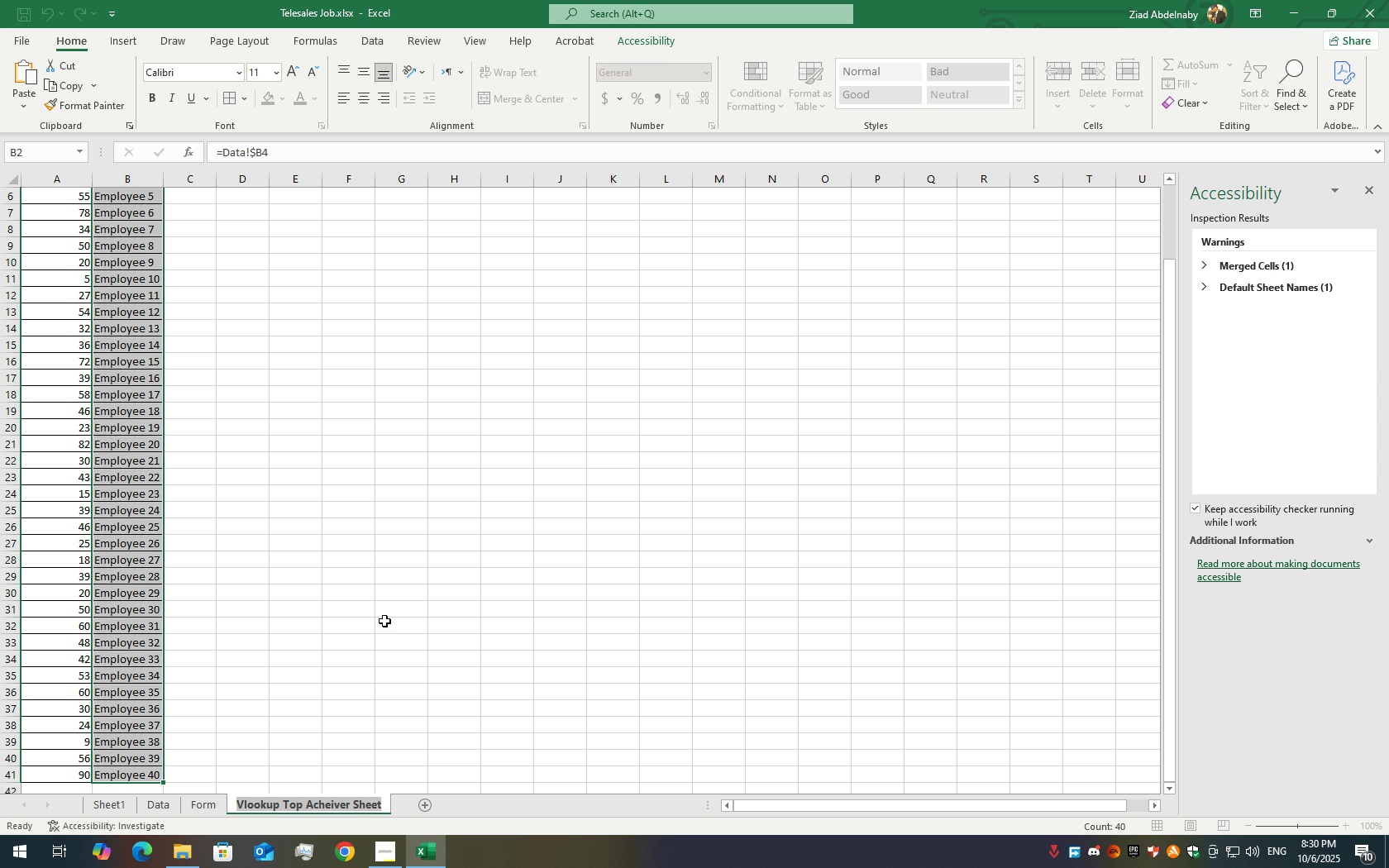 
key(Shift+ShiftLeft)
 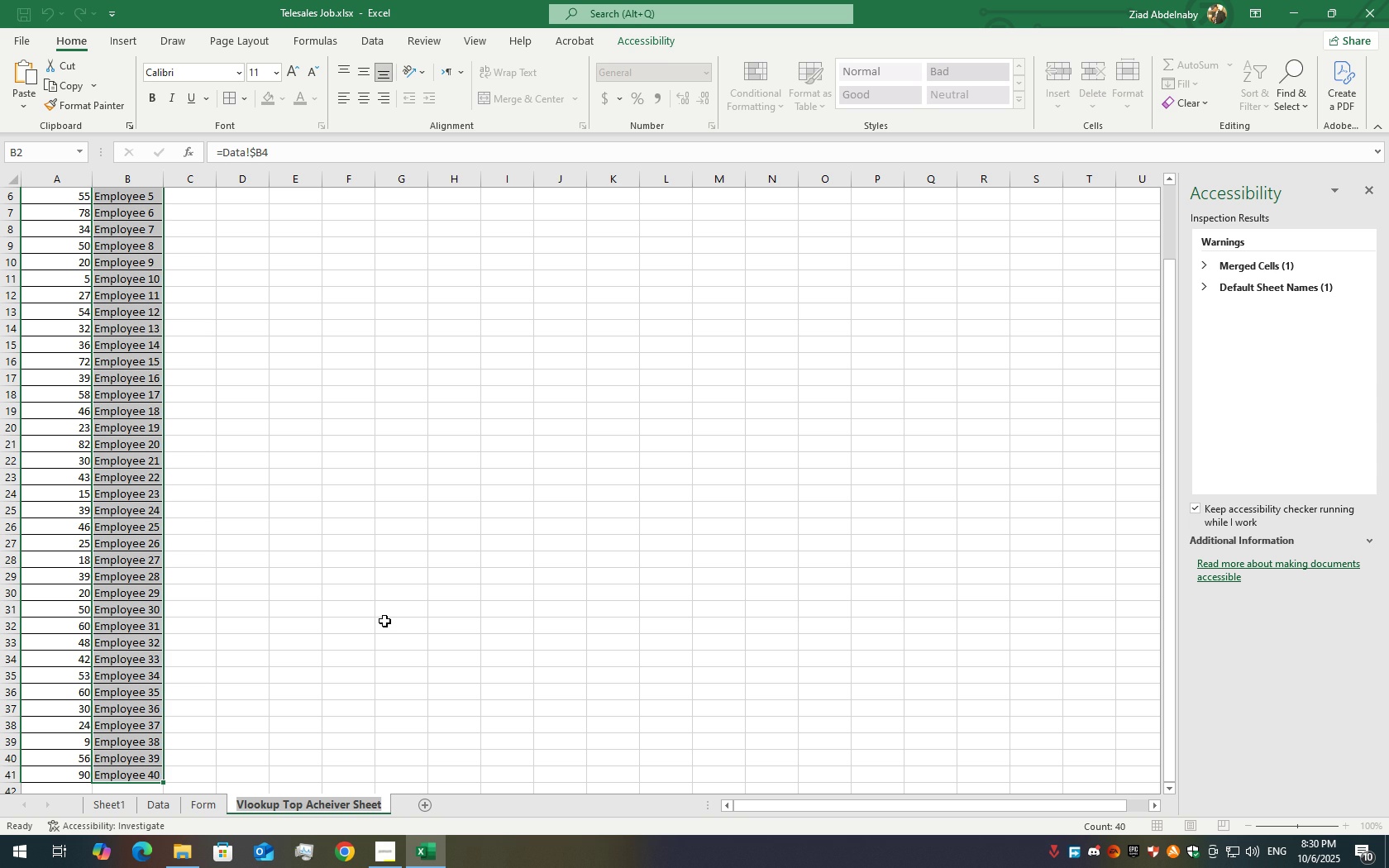 
key(Shift+ShiftLeft)
 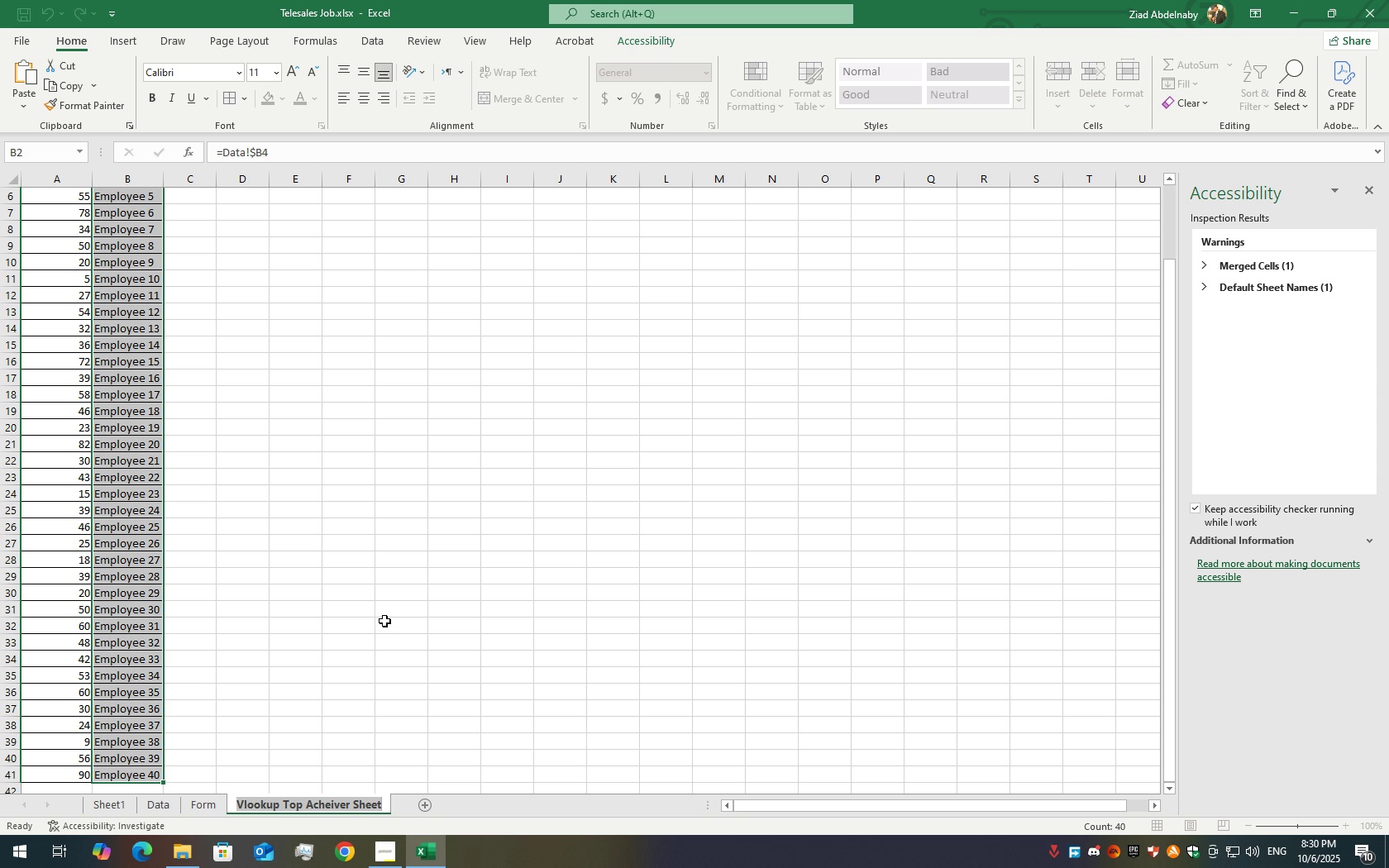 
key(Shift+ShiftLeft)
 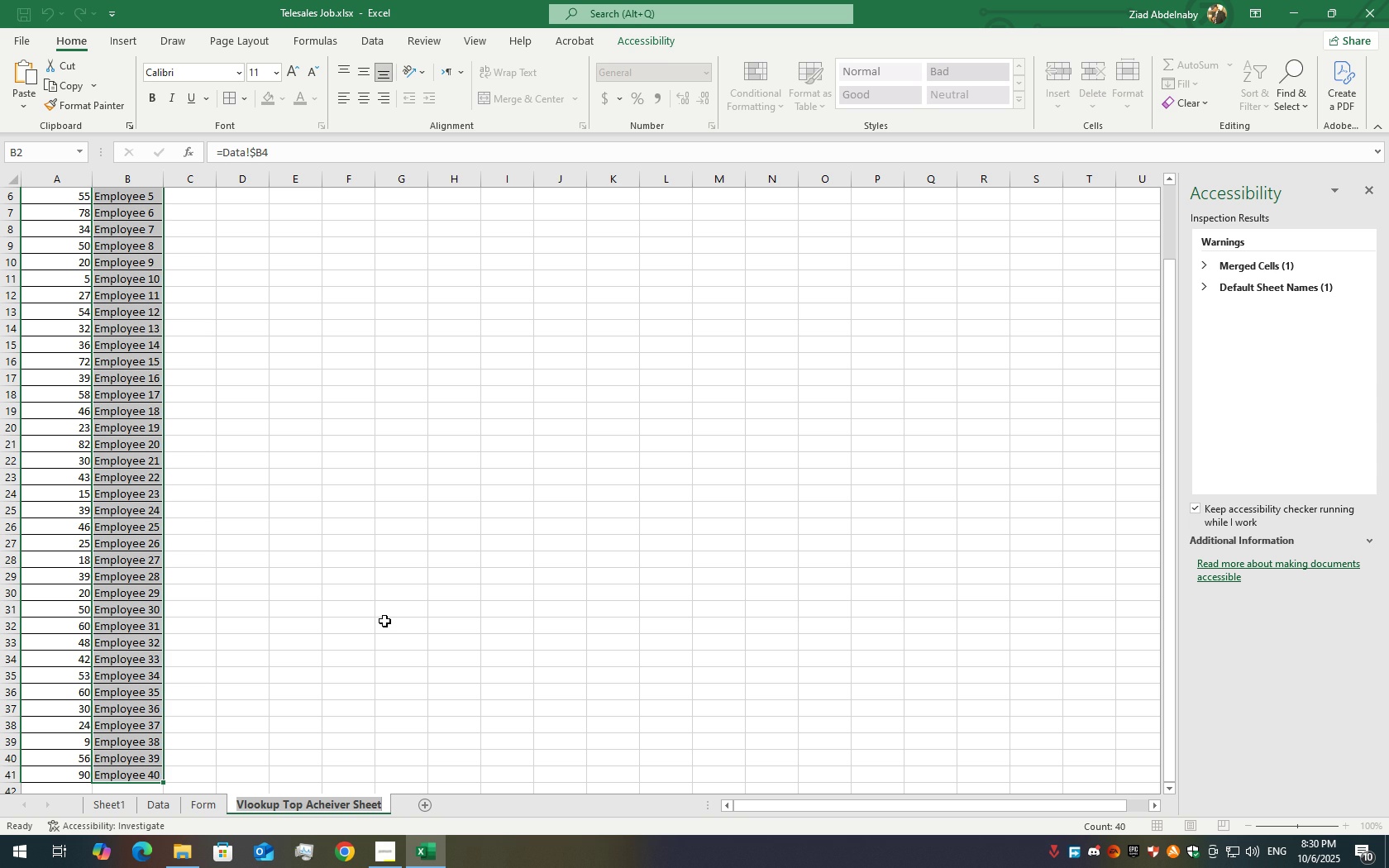 
key(Shift+ShiftLeft)
 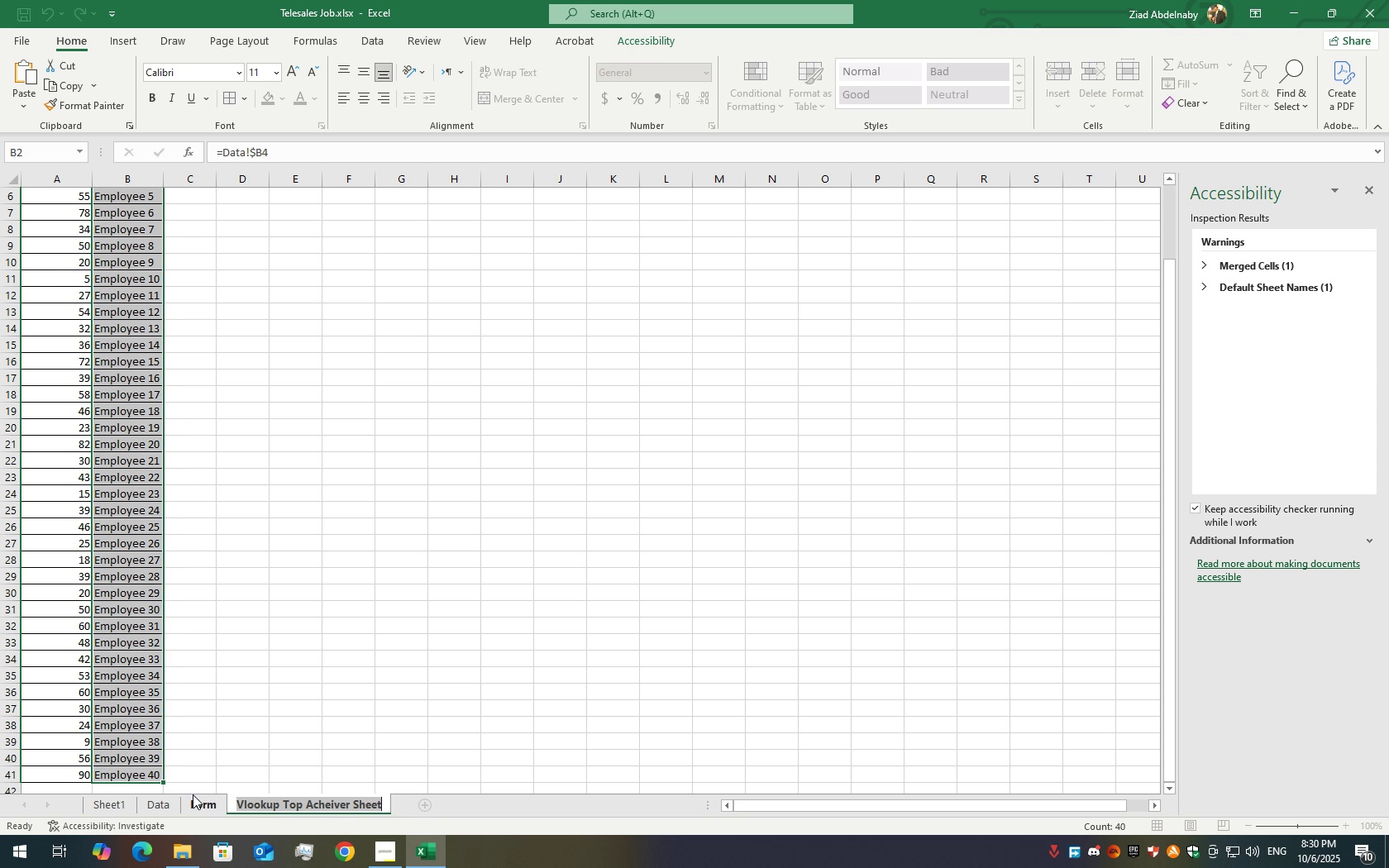 
left_click([198, 803])
 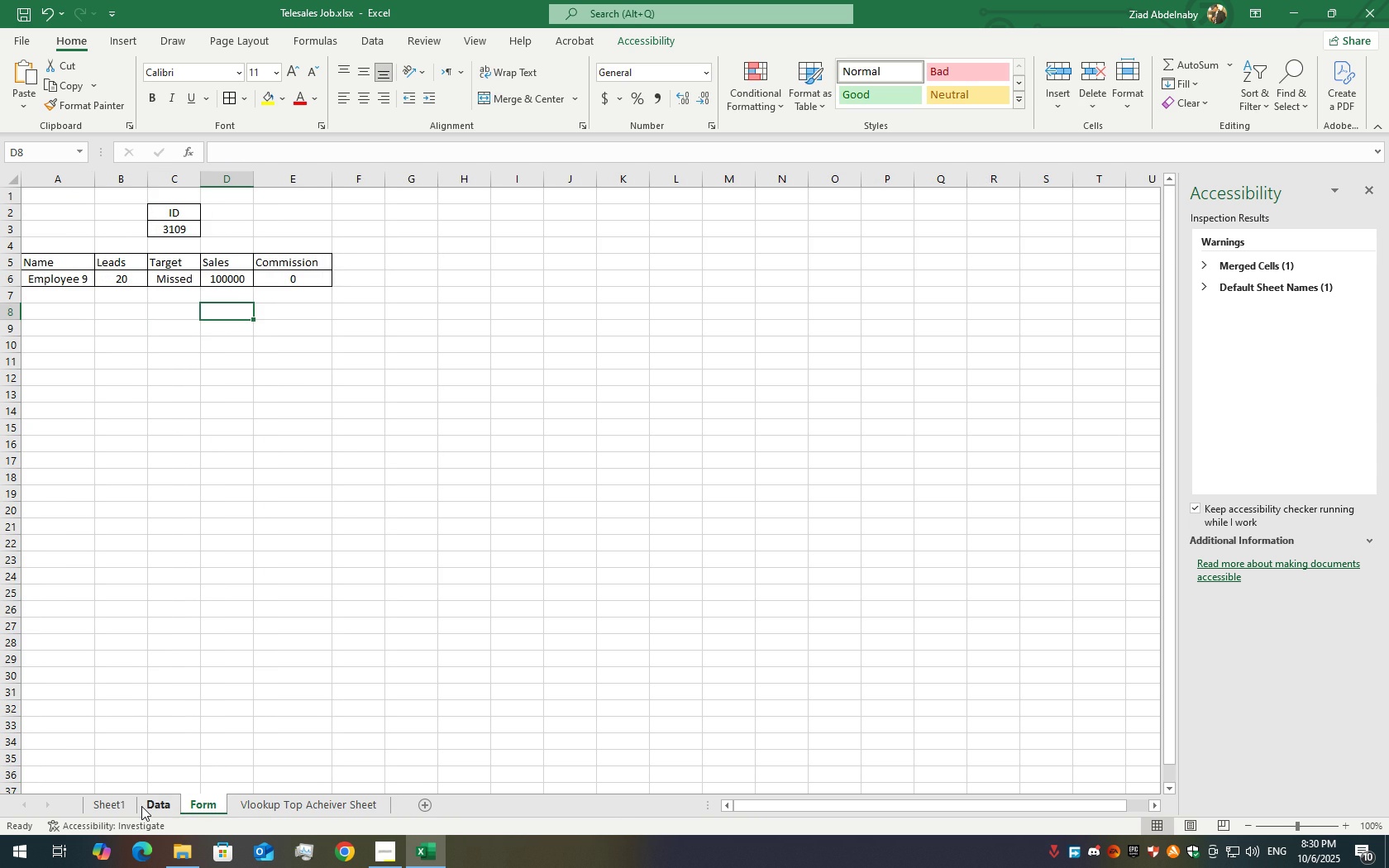 
left_click([152, 806])
 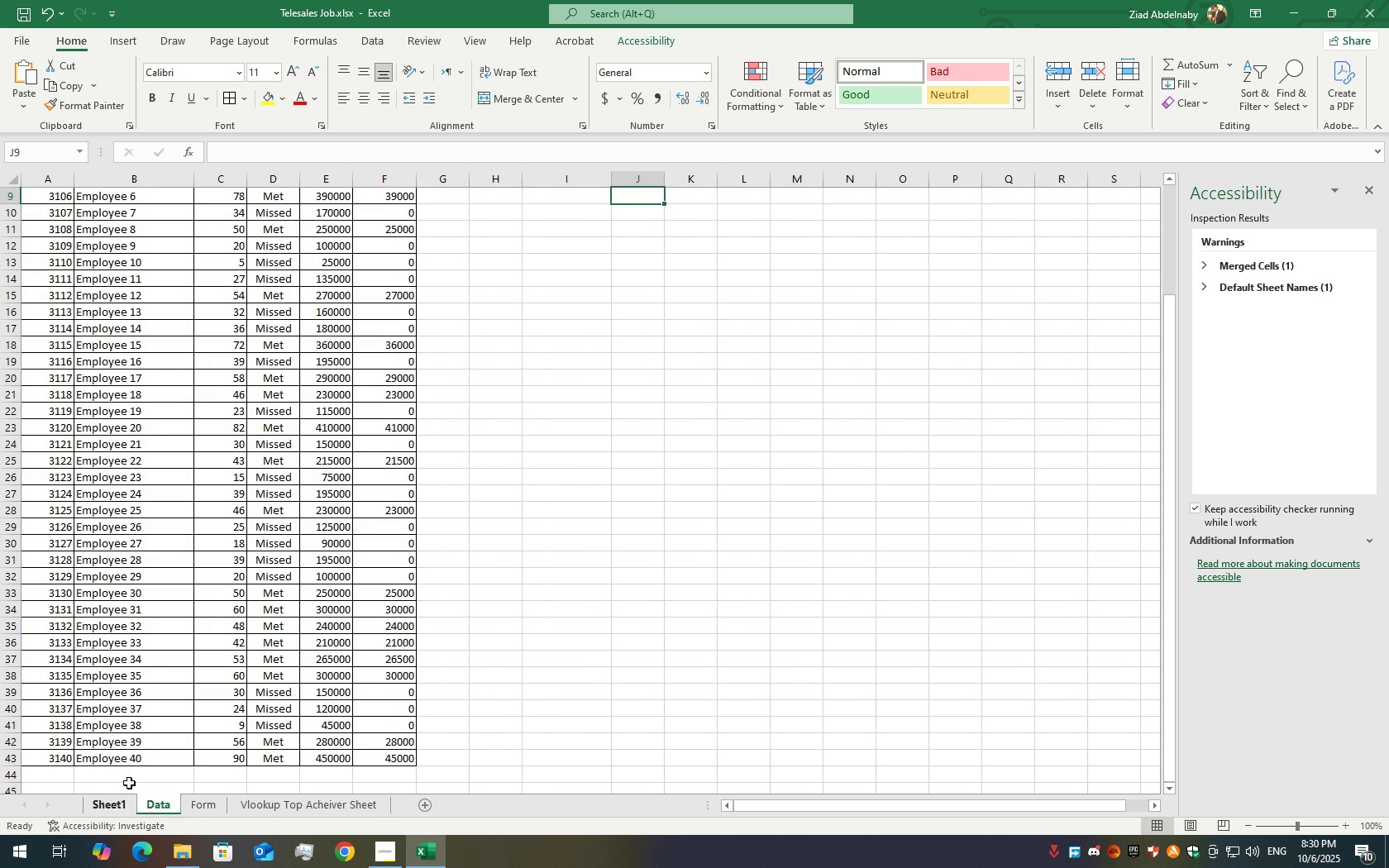 
scroll: coordinate [190, 701], scroll_direction: up, amount: 10.0
 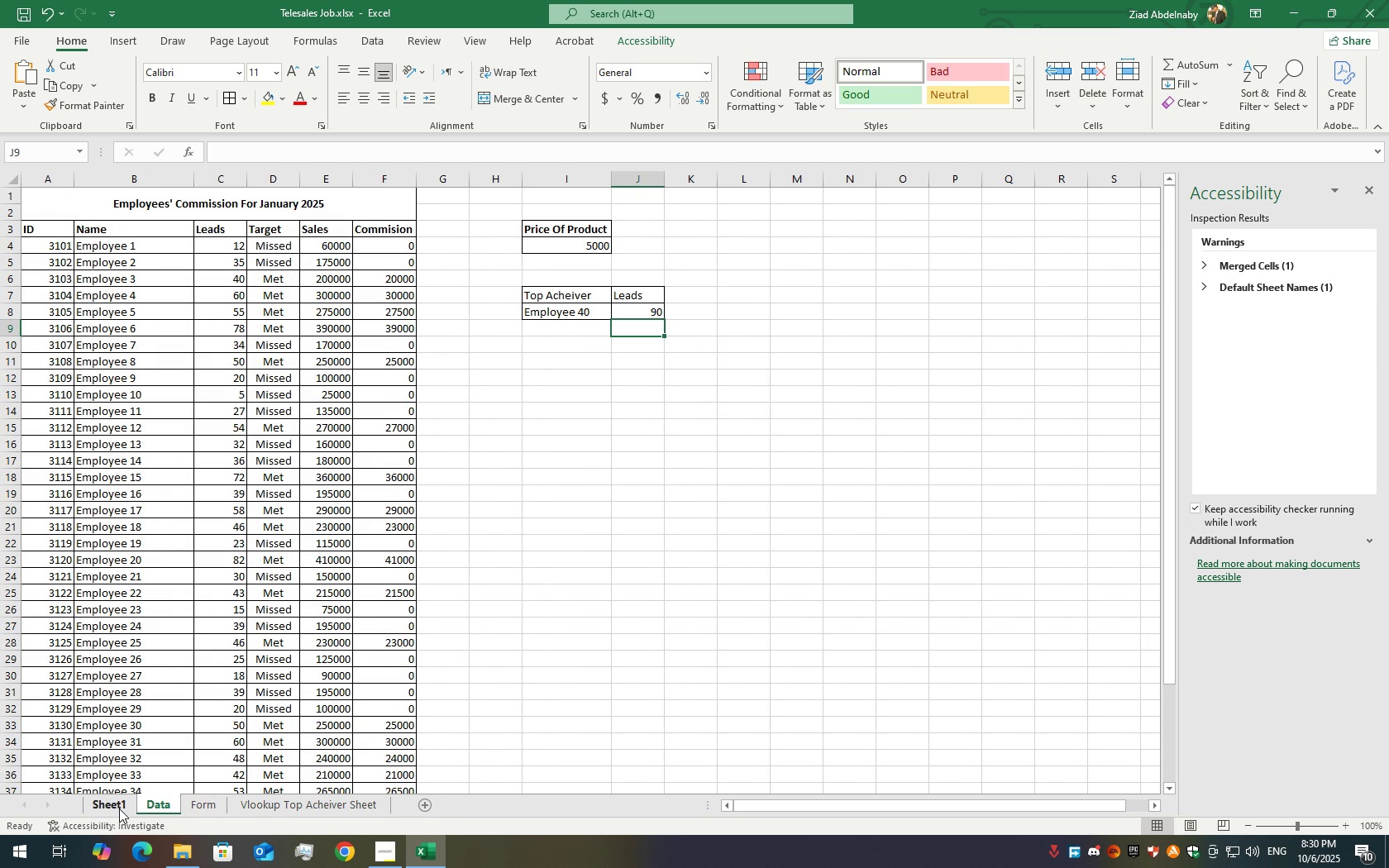 
left_click([119, 808])
 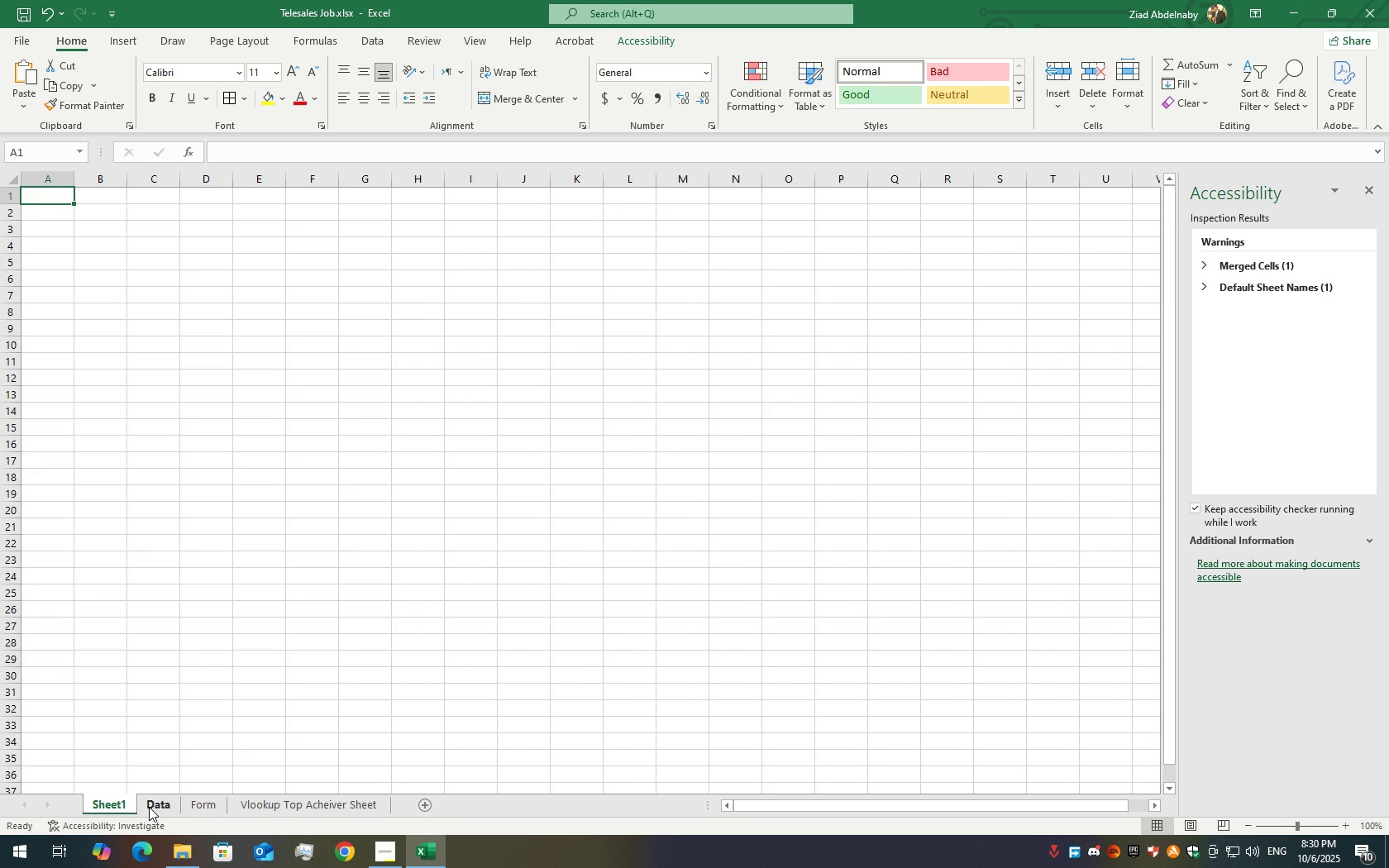 
left_click([149, 807])
 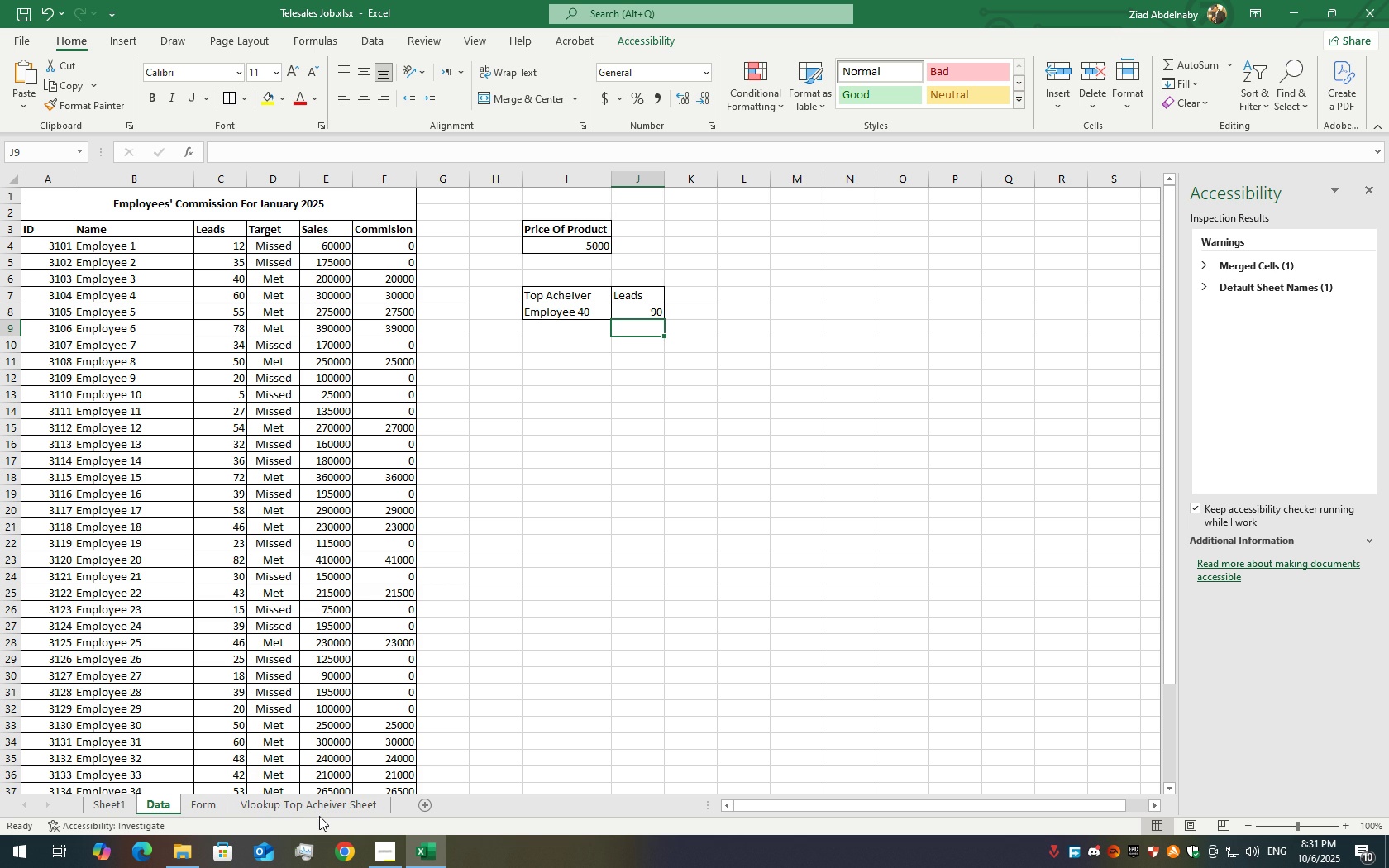 
wait(6.98)
 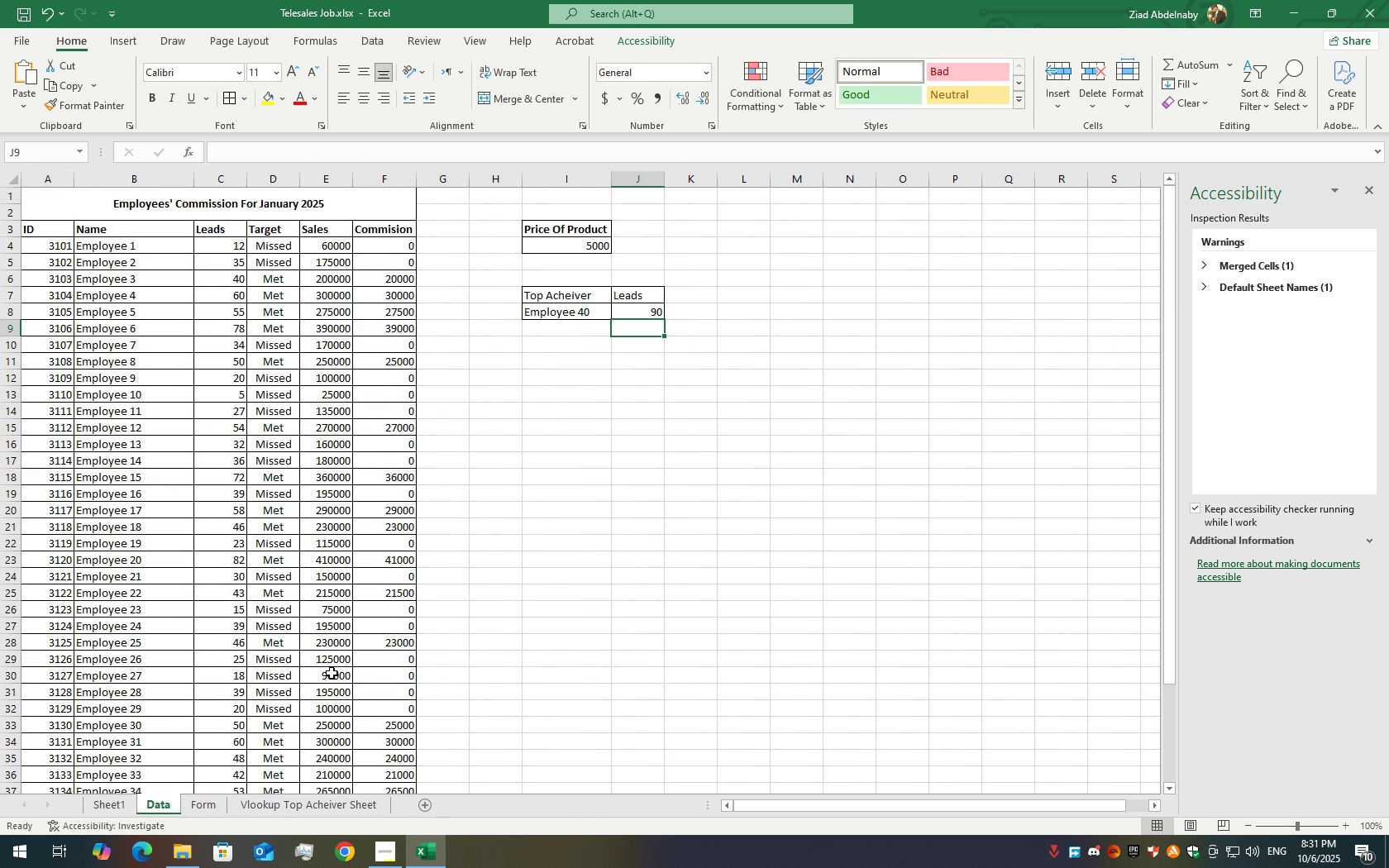 
right_click([319, 804])
 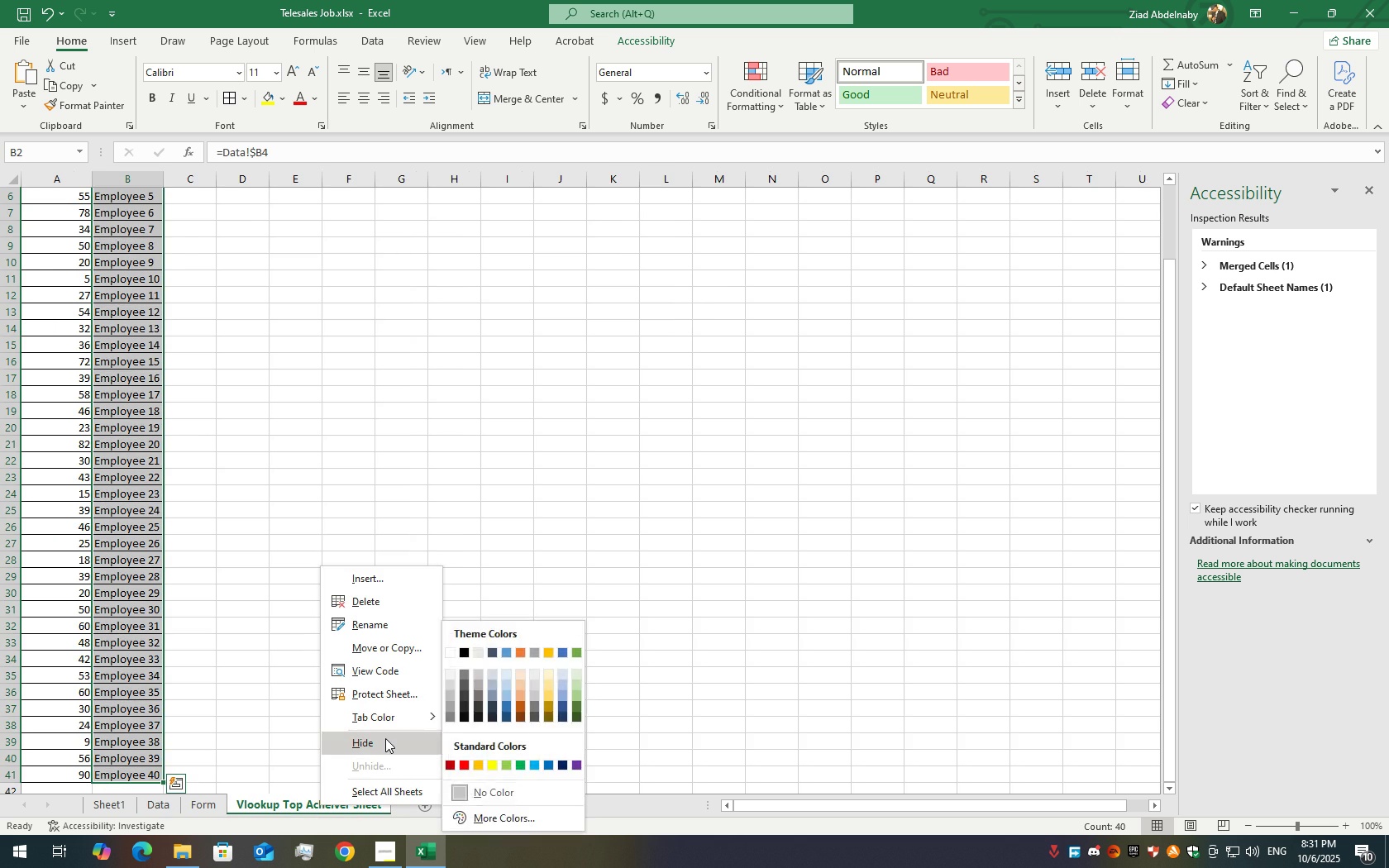 
left_click([385, 738])
 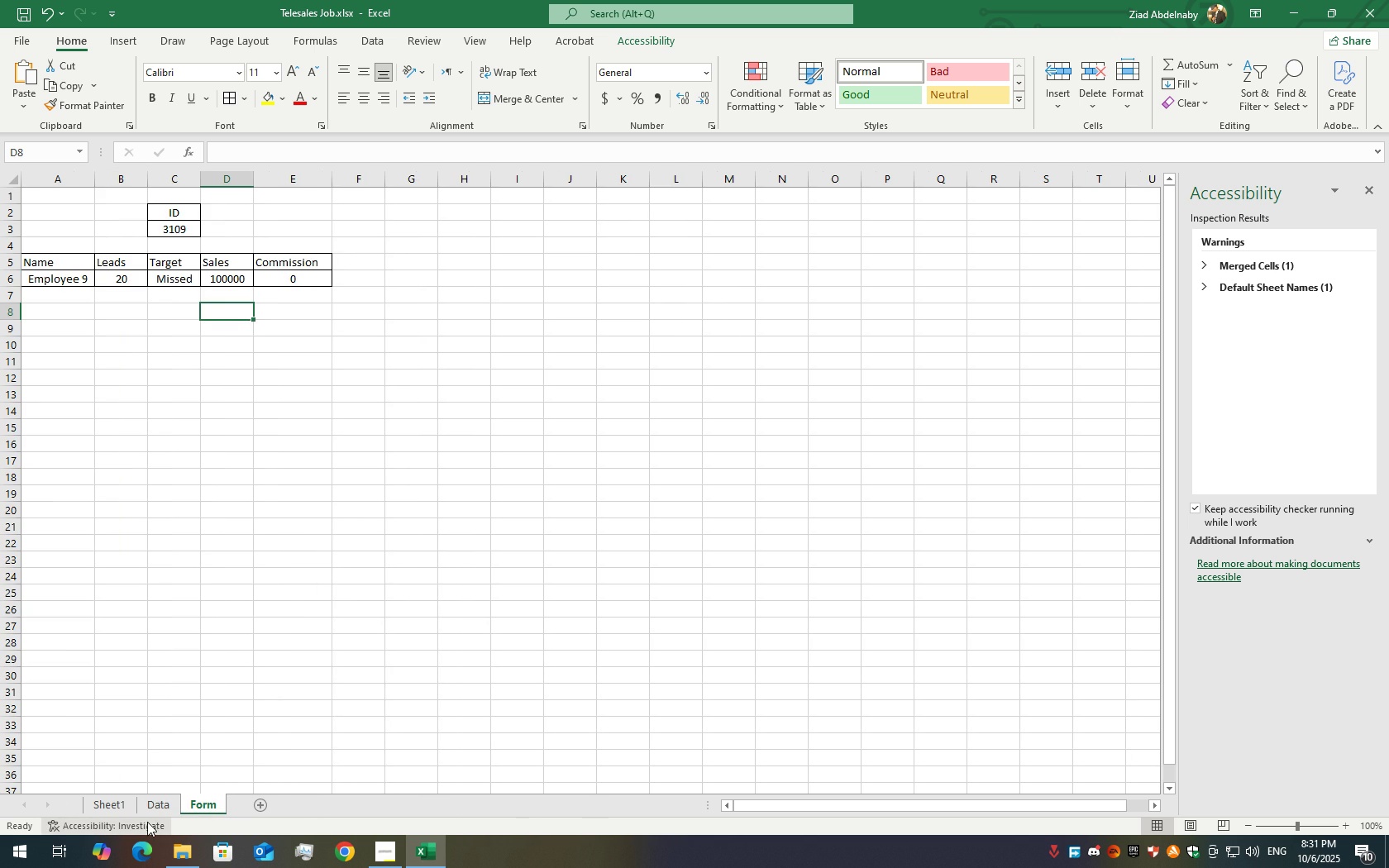 
left_click([147, 819])
 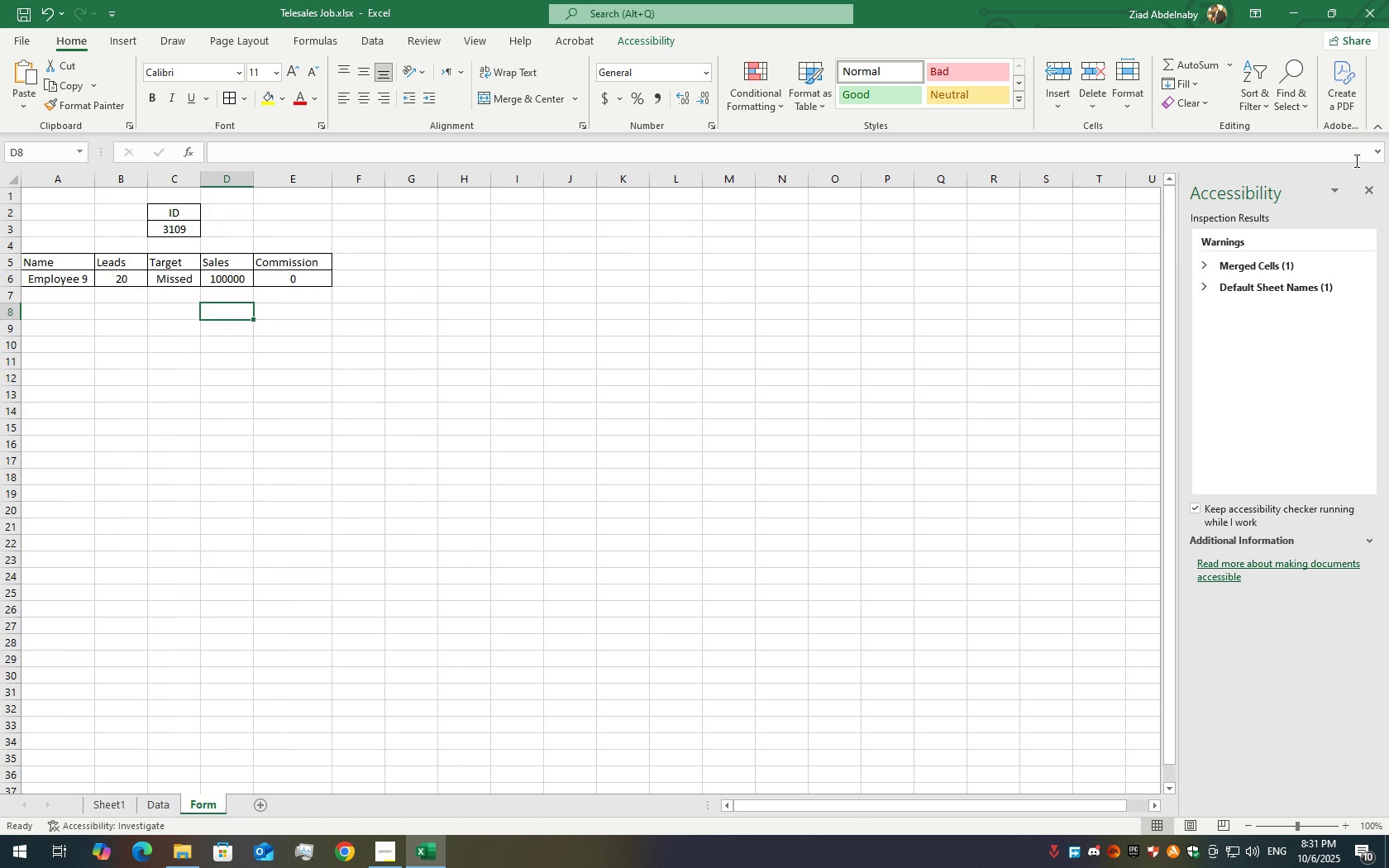 
left_click([1366, 186])
 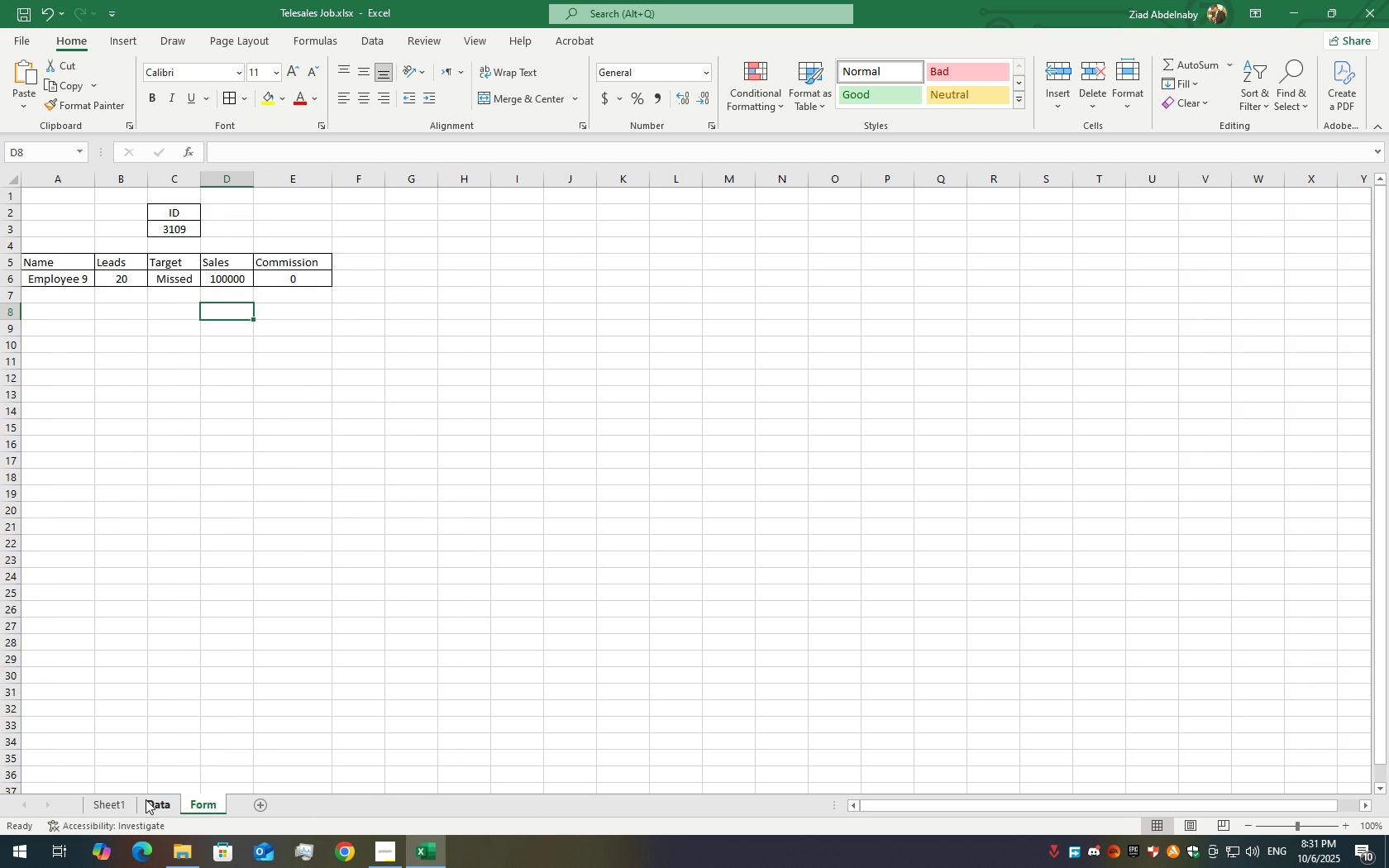 
left_click([146, 799])
 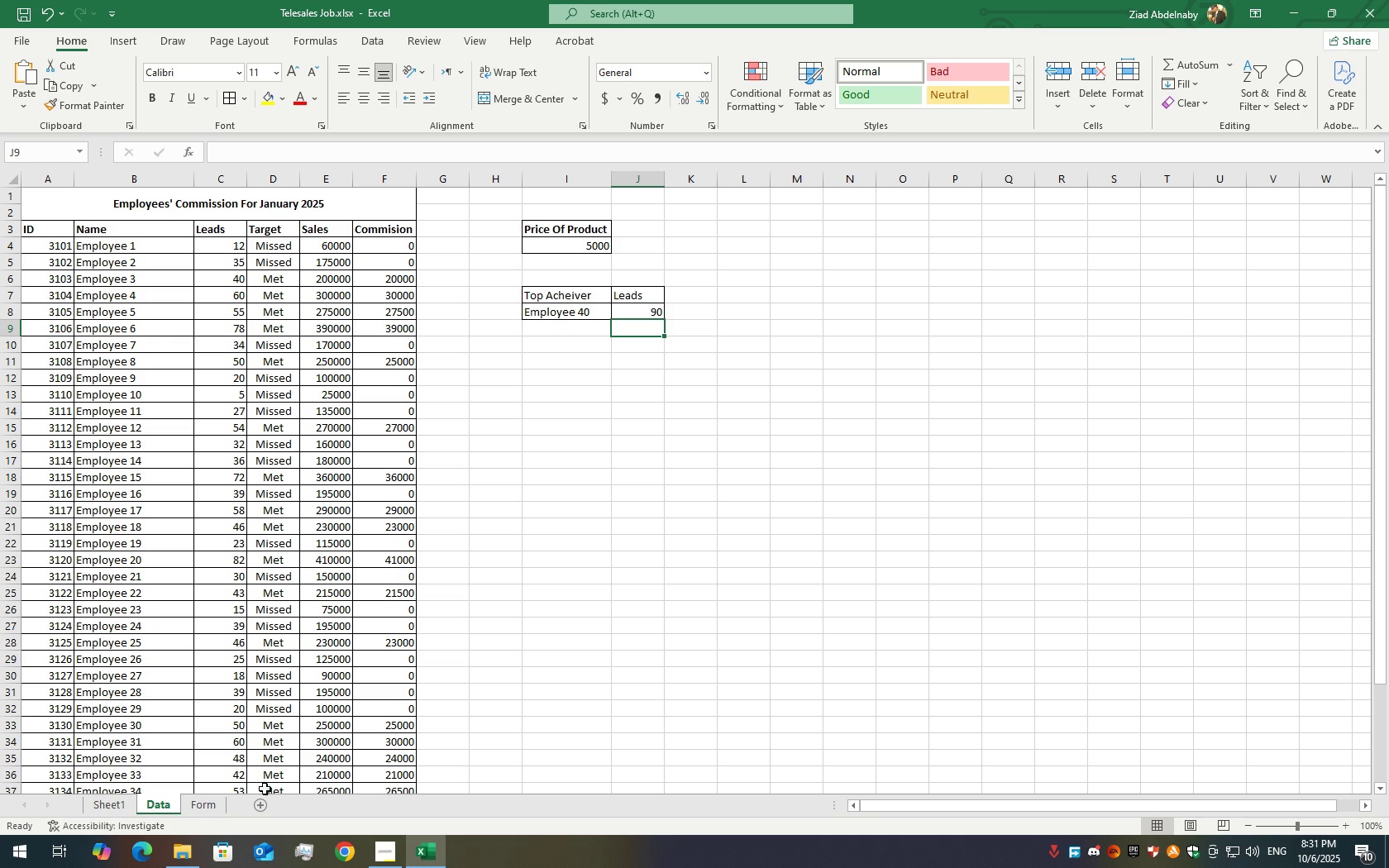 
wait(6.68)
 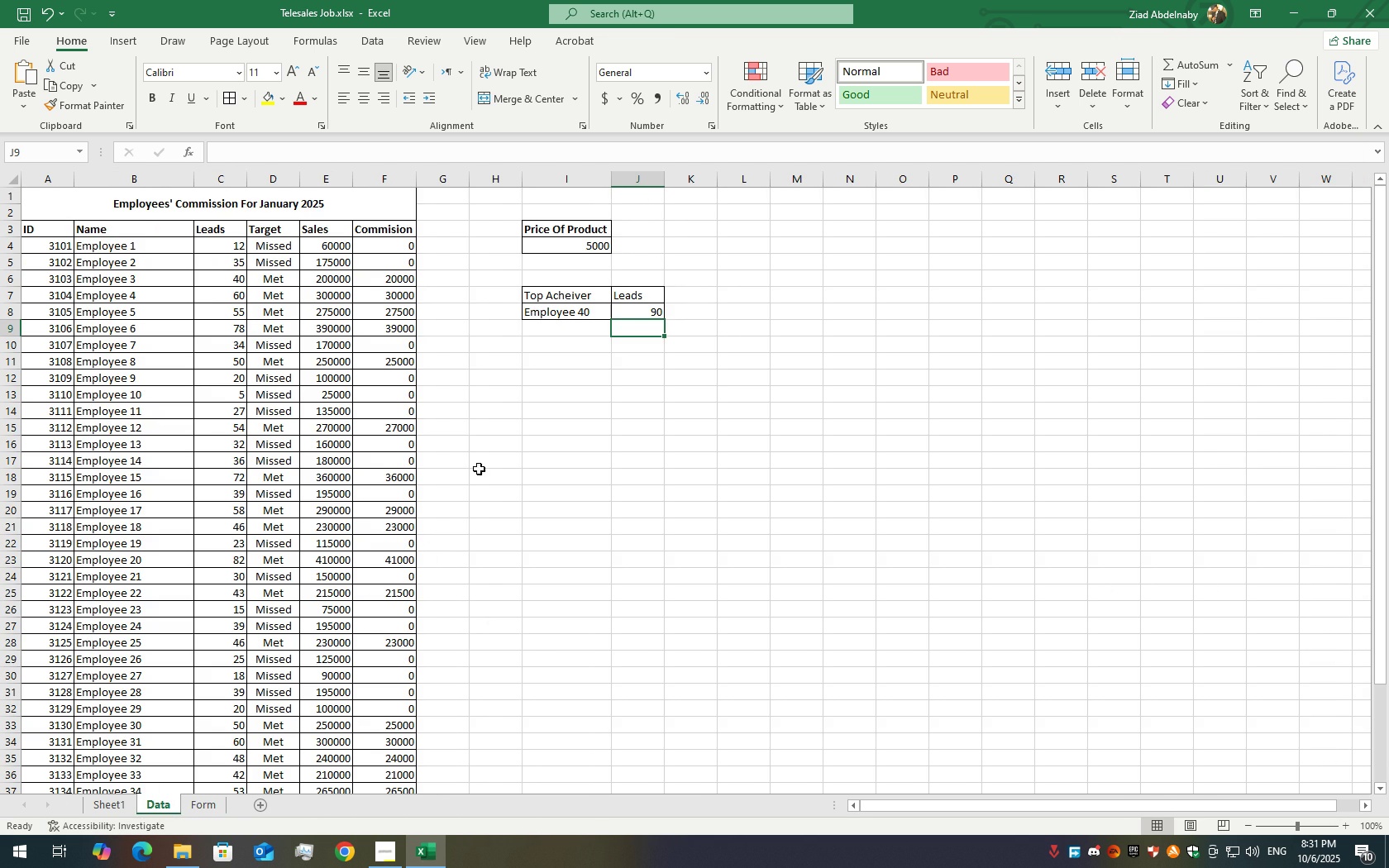 
right_click([337, 800])
 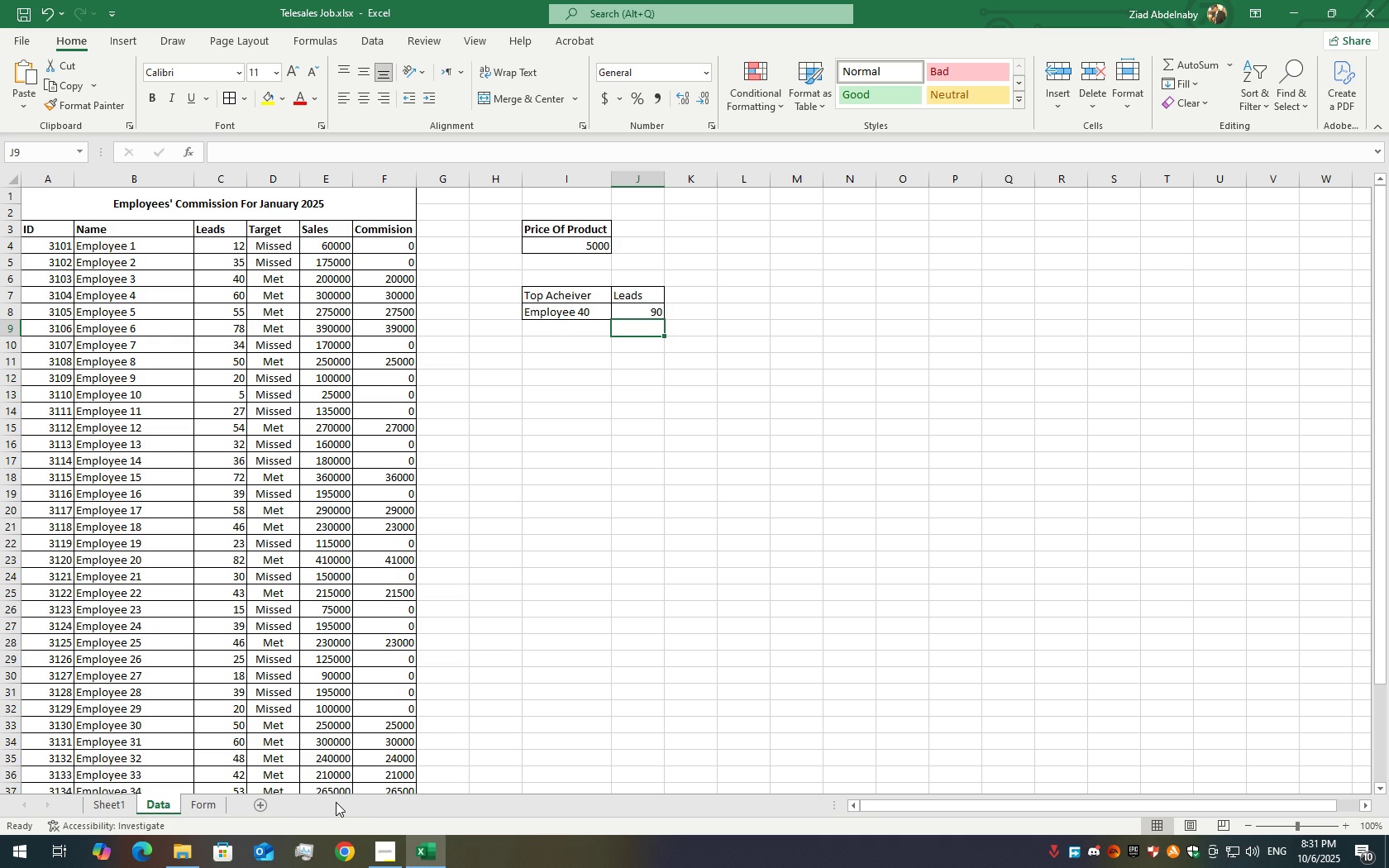 
right_click([337, 800])
 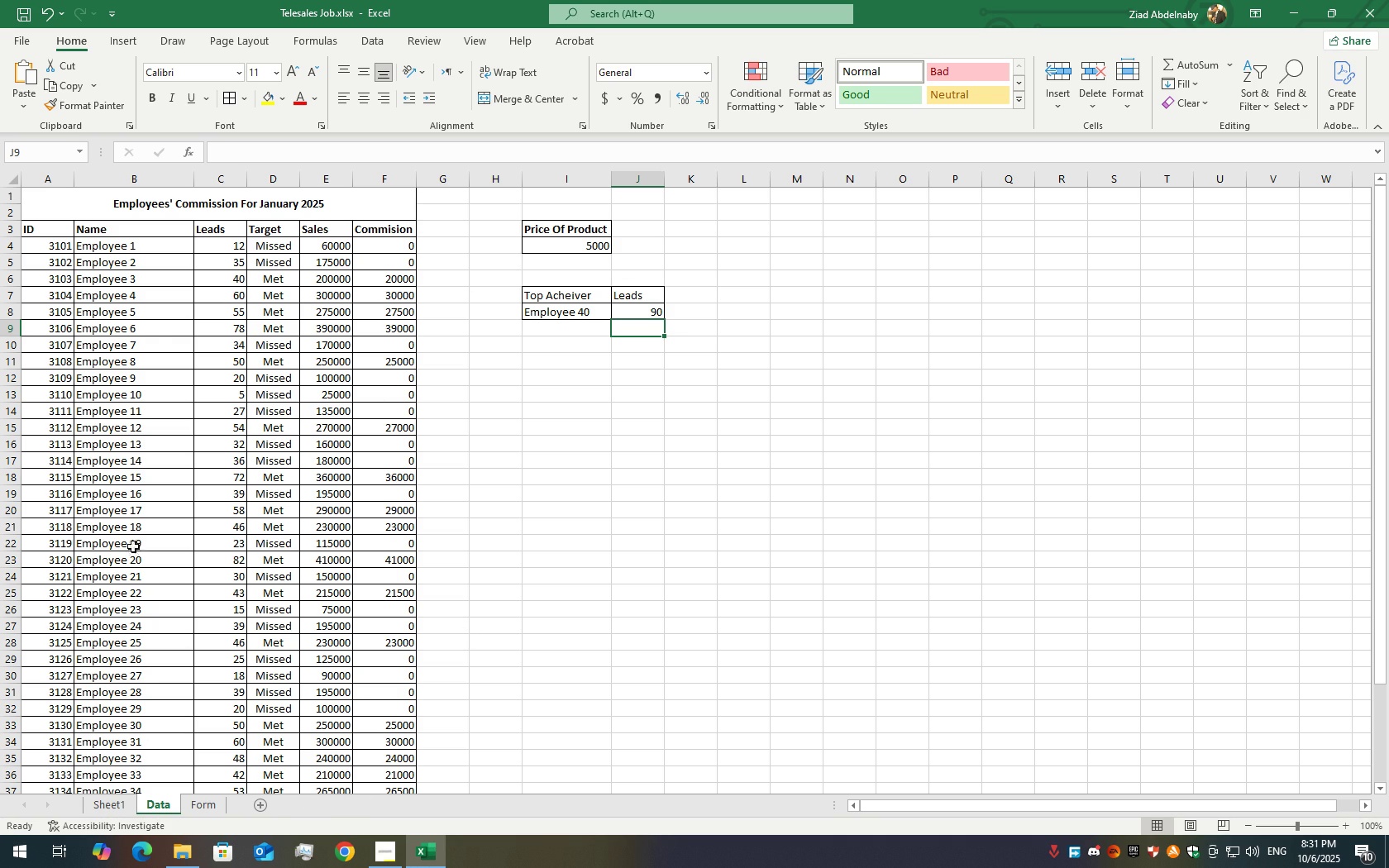 
scroll: coordinate [179, 595], scroll_direction: down, amount: 9.0
 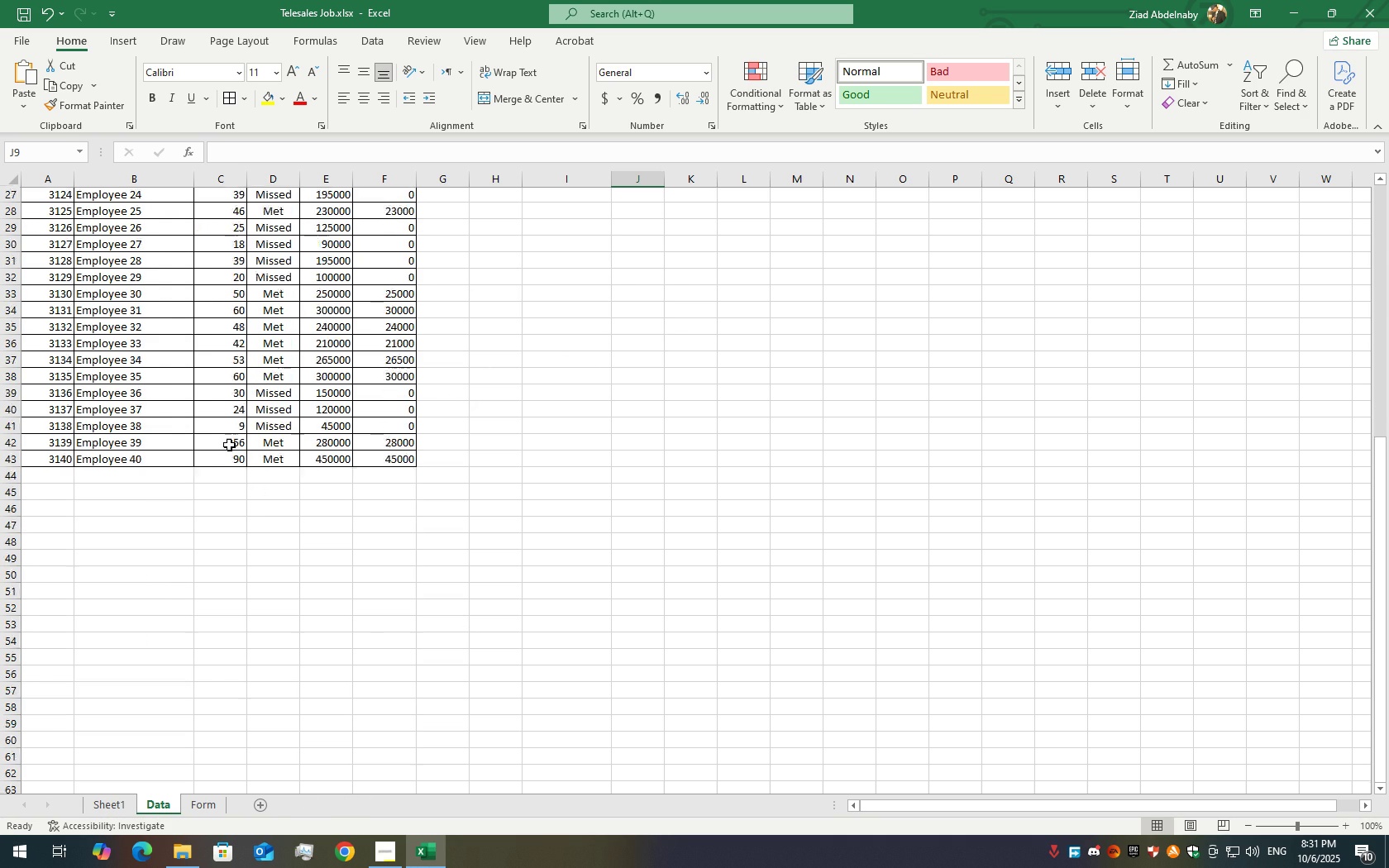 
scroll: coordinate [229, 450], scroll_direction: up, amount: 8.0
 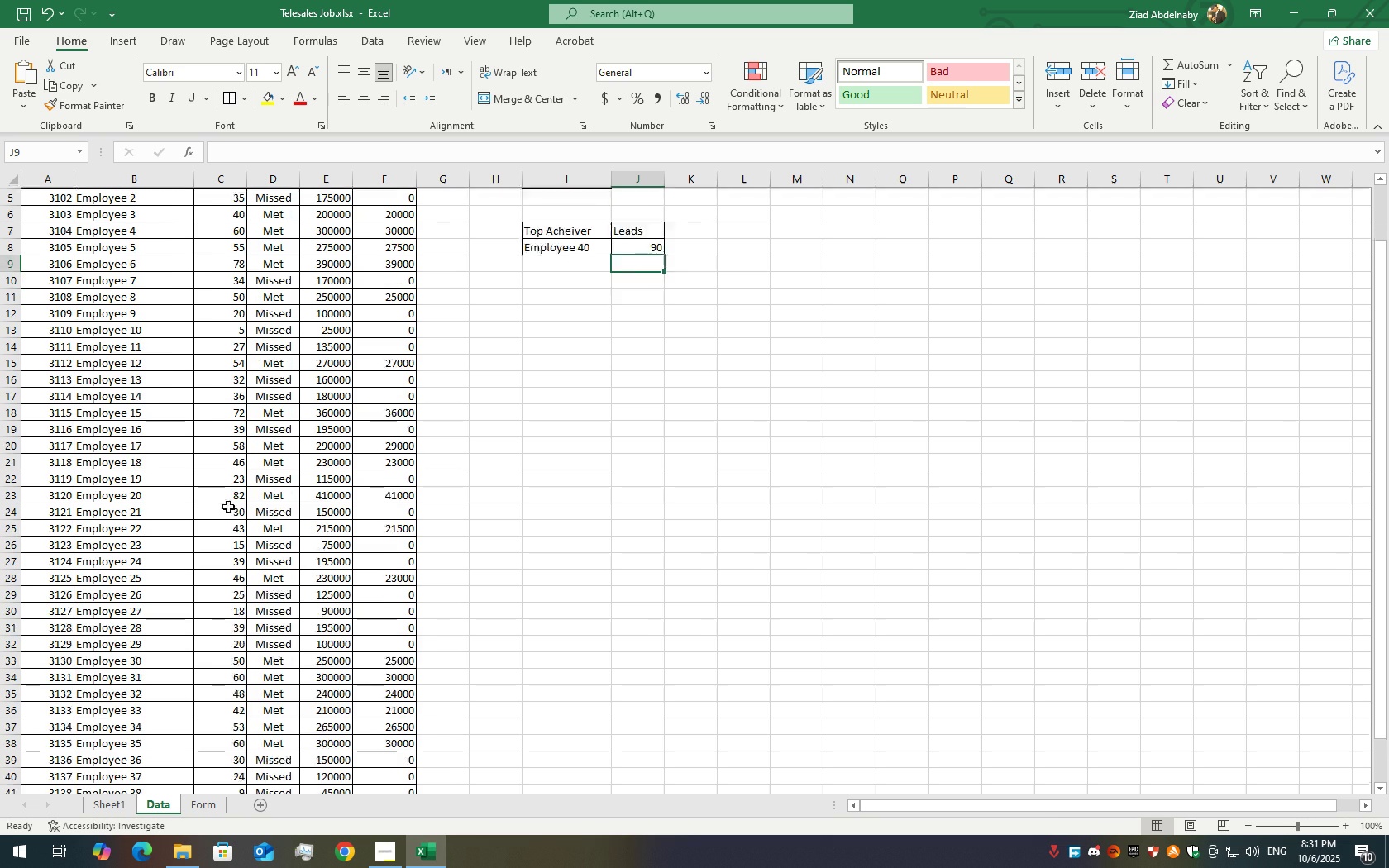 
scroll: coordinate [228, 508], scroll_direction: down, amount: 5.0
 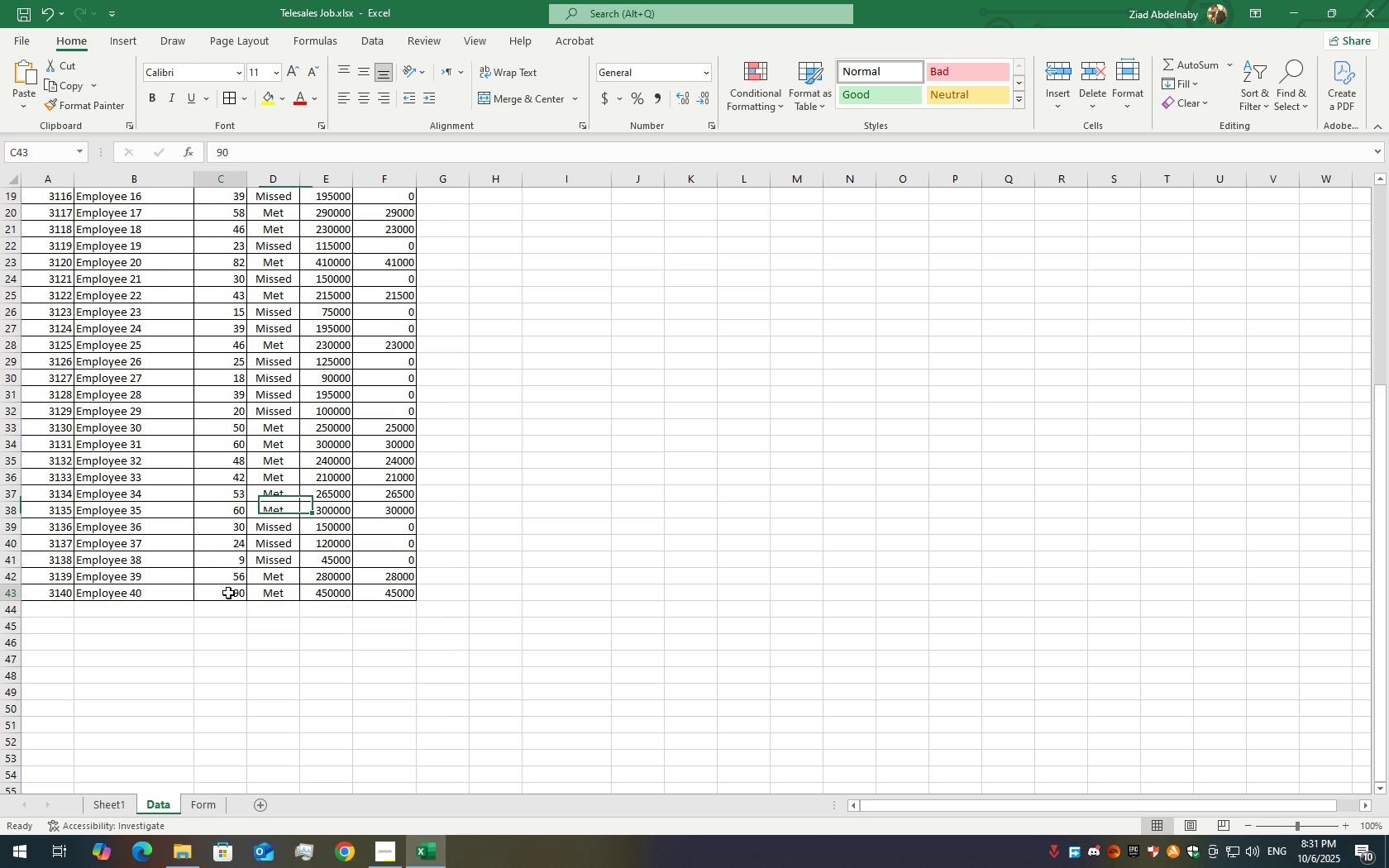 
double_click([228, 593])
 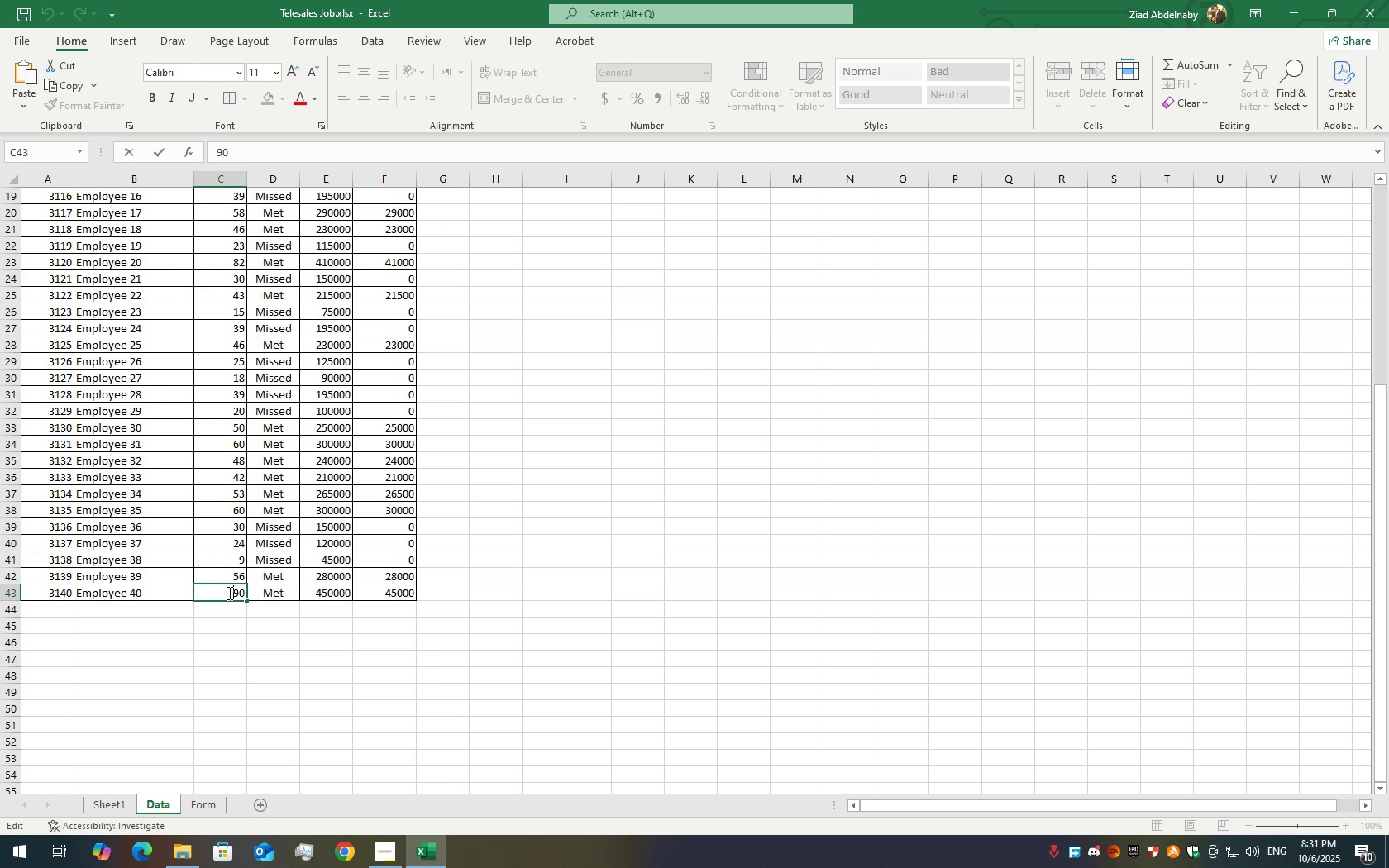 
double_click([228, 593])
 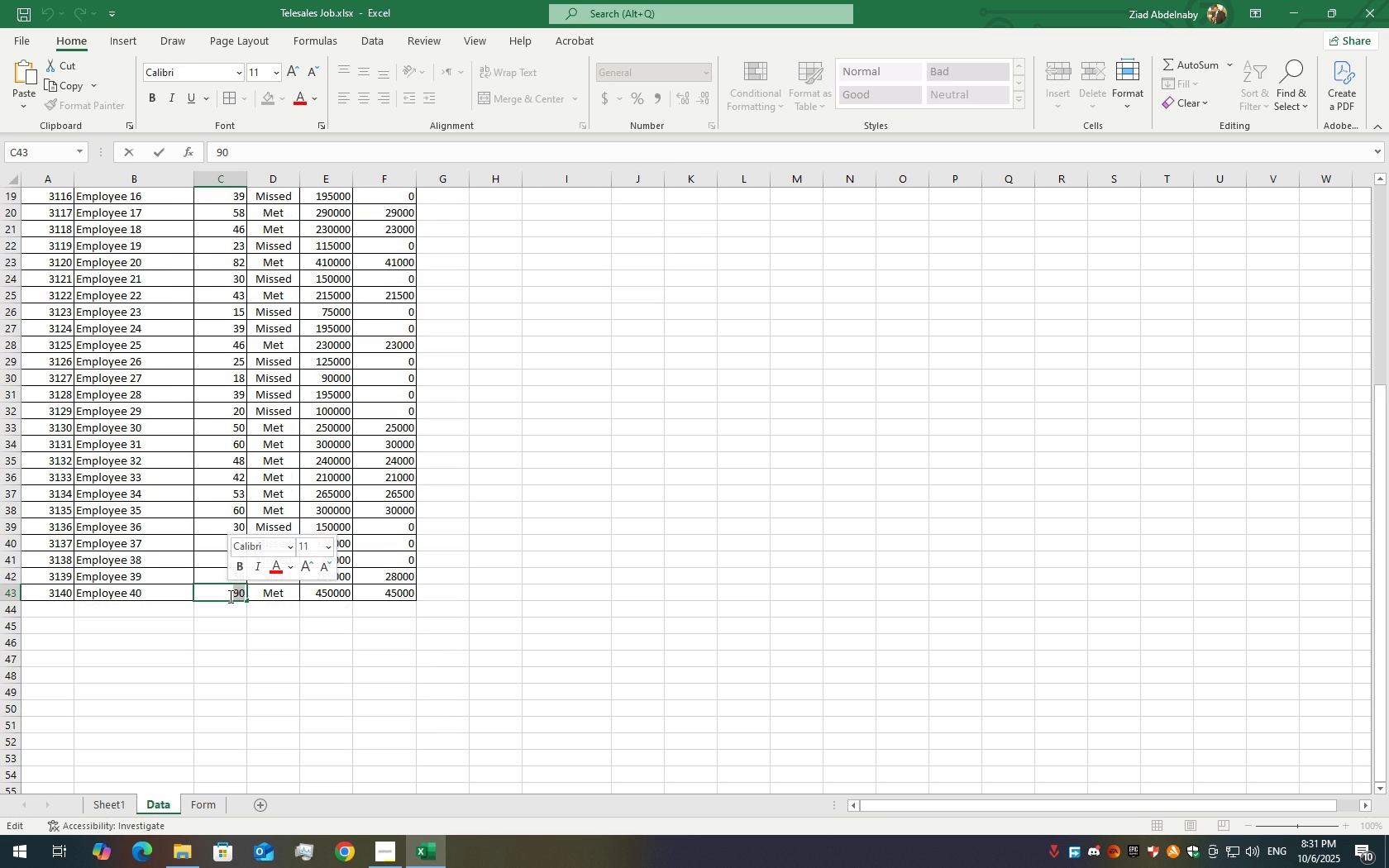 
key(Numpad6)
 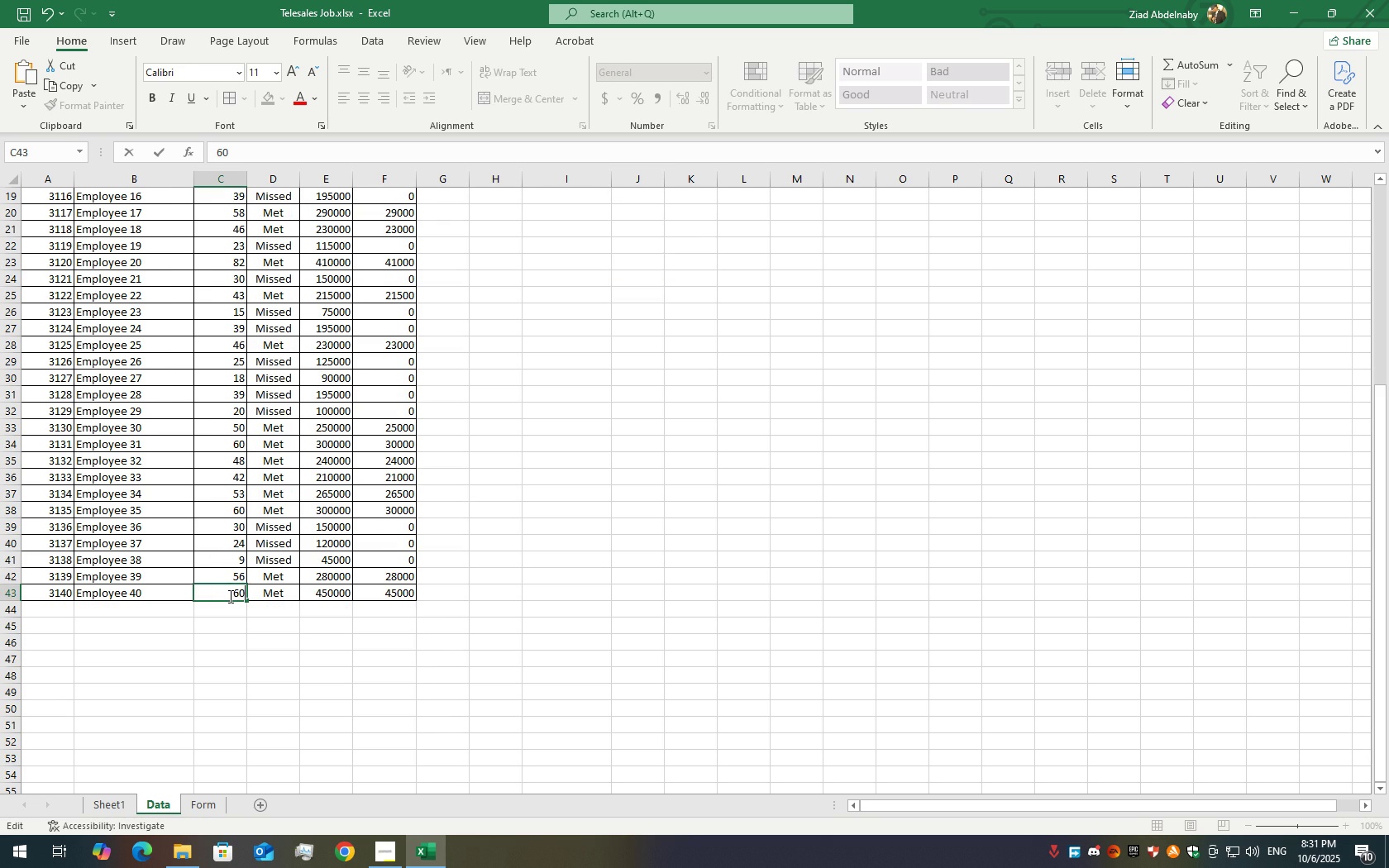 
key(Numpad0)
 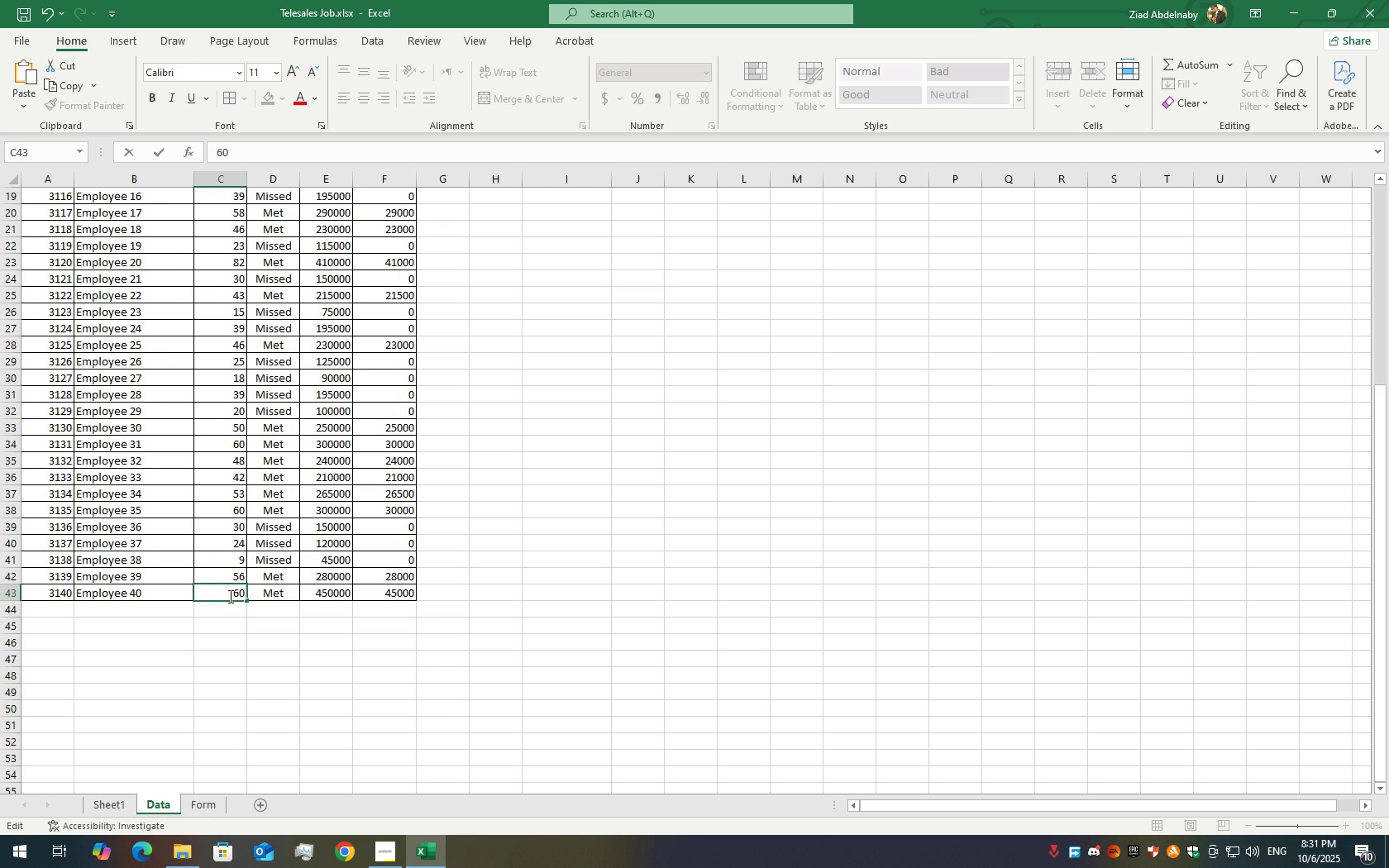 
key(Enter)
 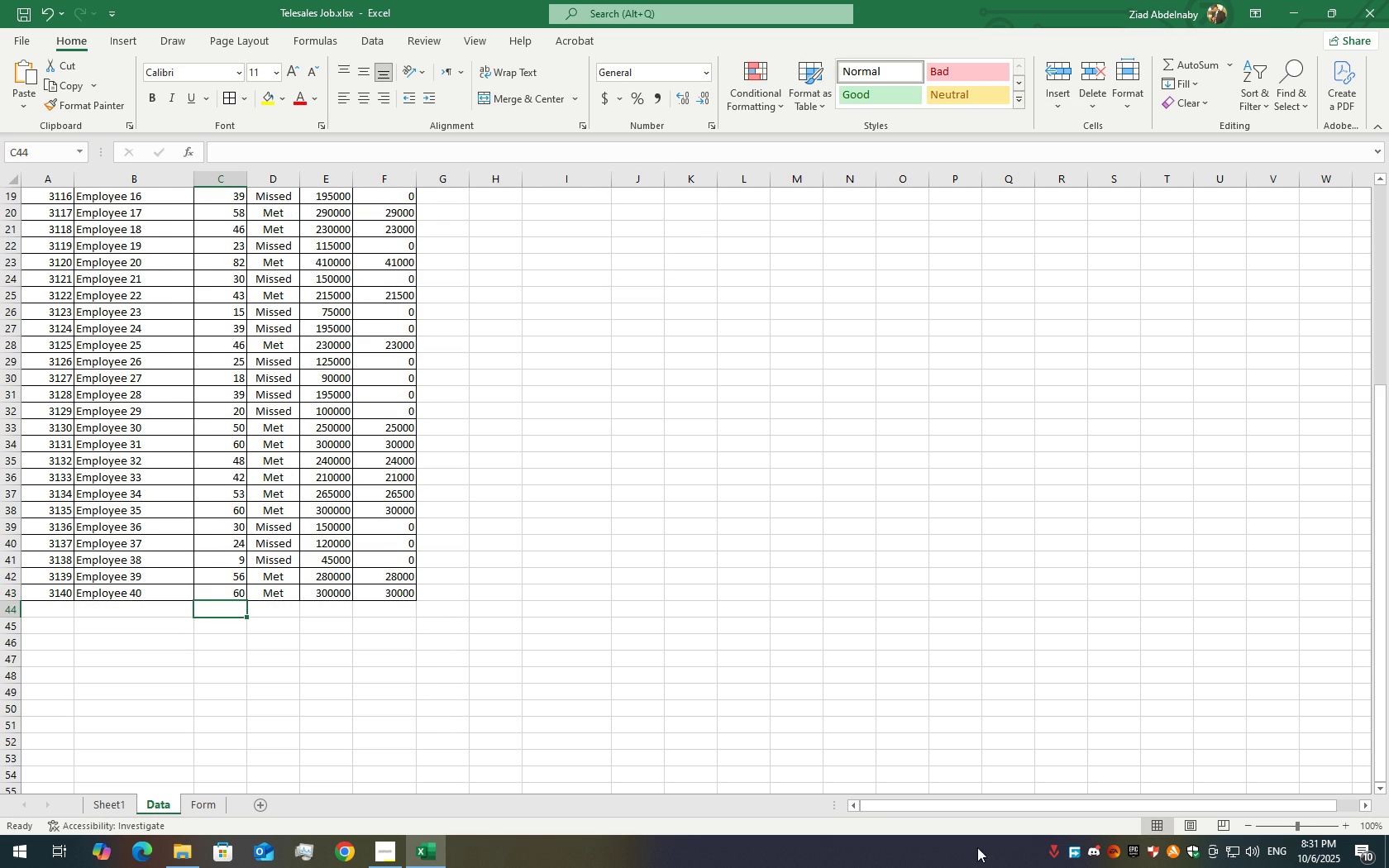 
scroll: coordinate [680, 608], scroll_direction: up, amount: 9.0